 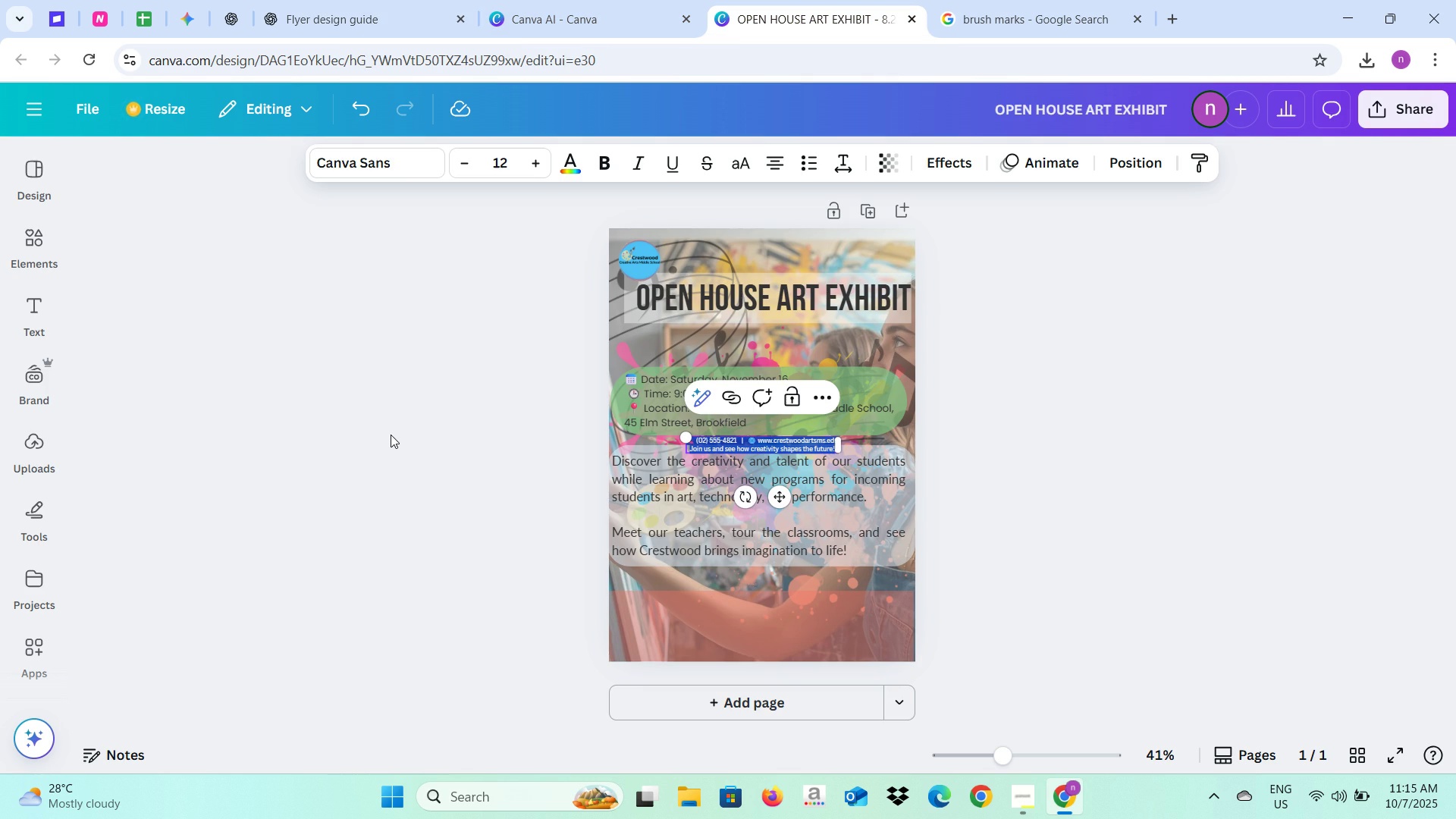 
left_click([397, 163])
 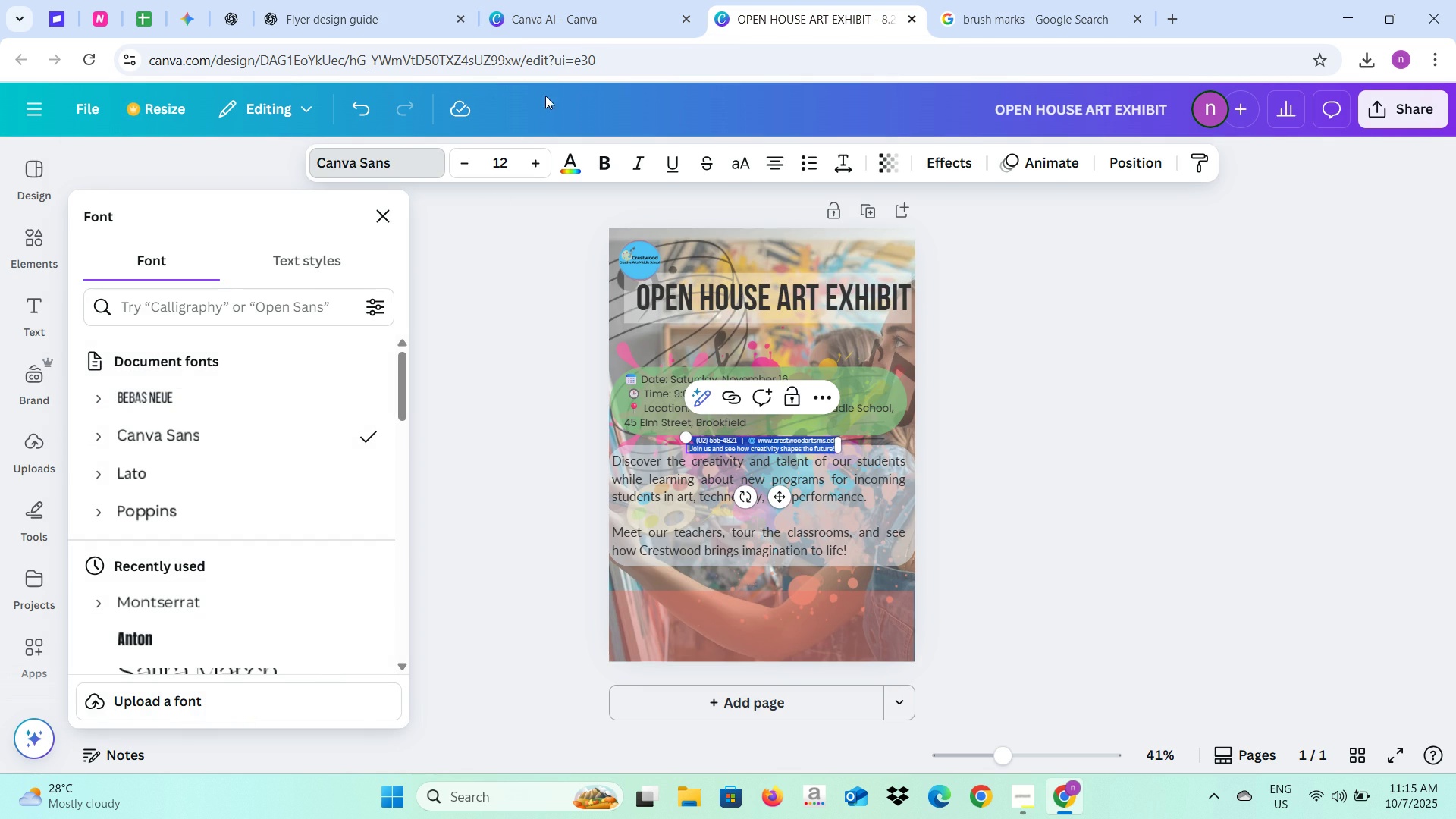 
left_click([299, 0])
 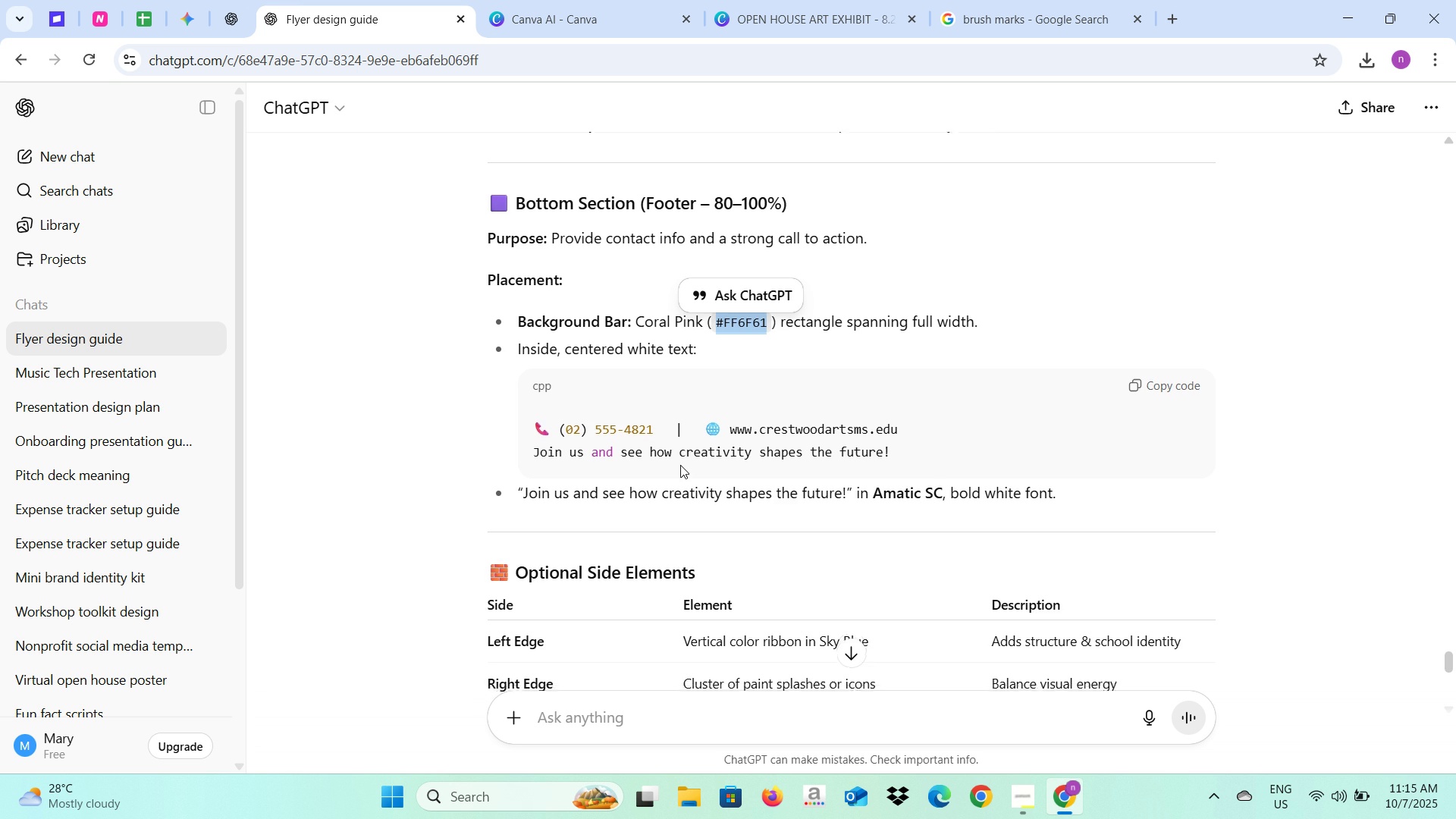 
scroll: coordinate [680, 465], scroll_direction: down, amount: 2.0
 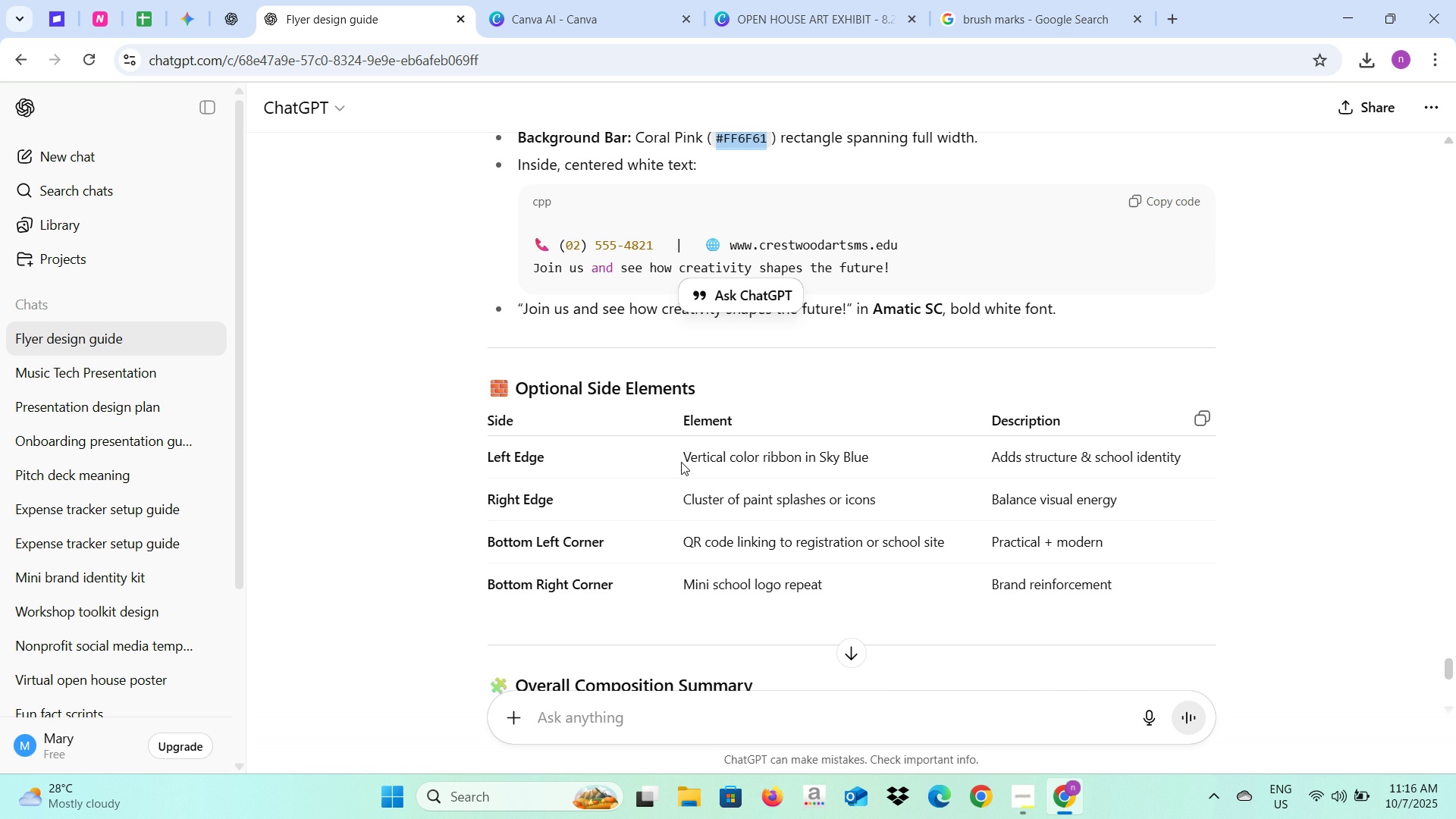 
wait(11.03)
 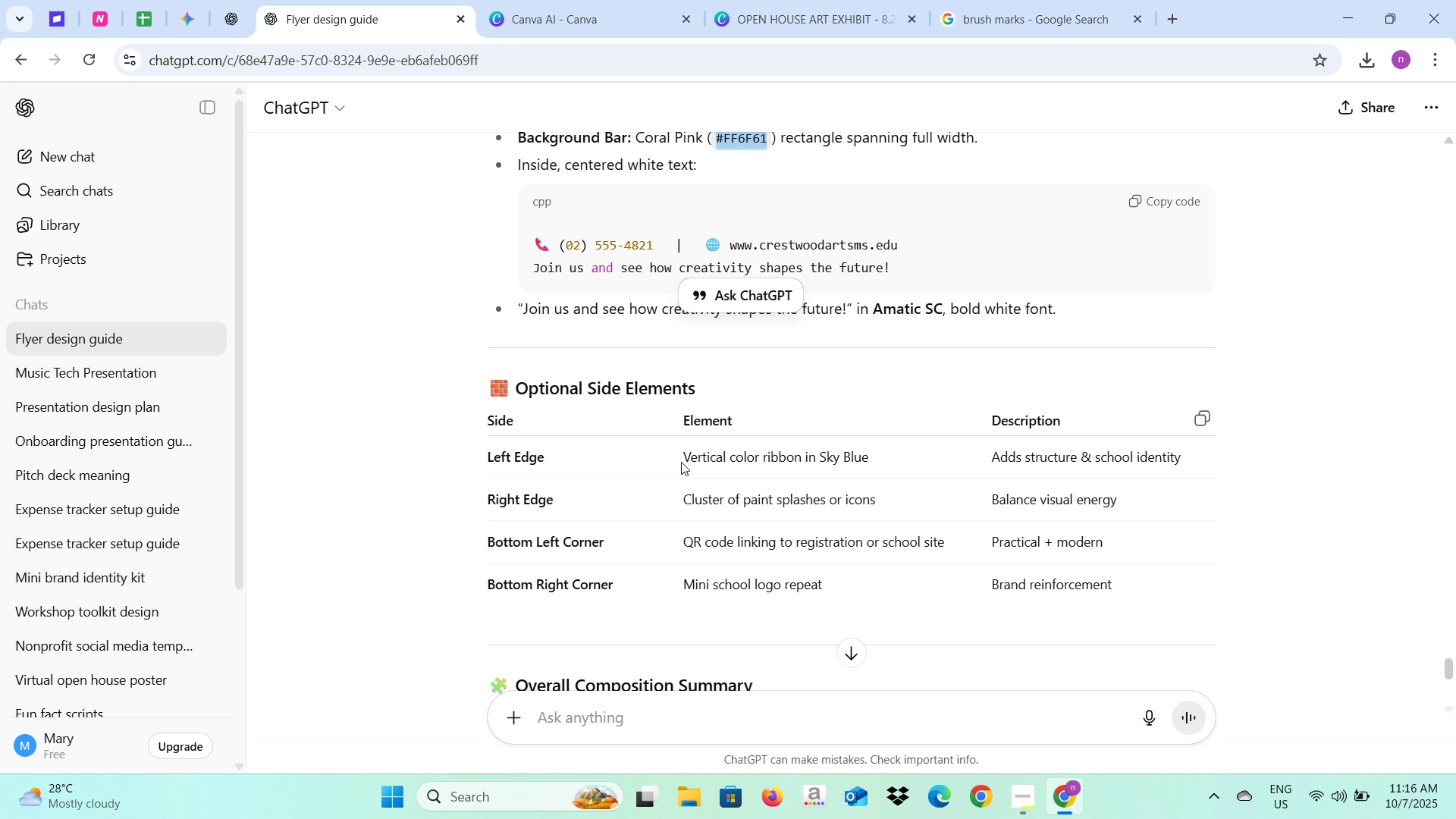 
scroll: coordinate [661, 394], scroll_direction: up, amount: 1.0
 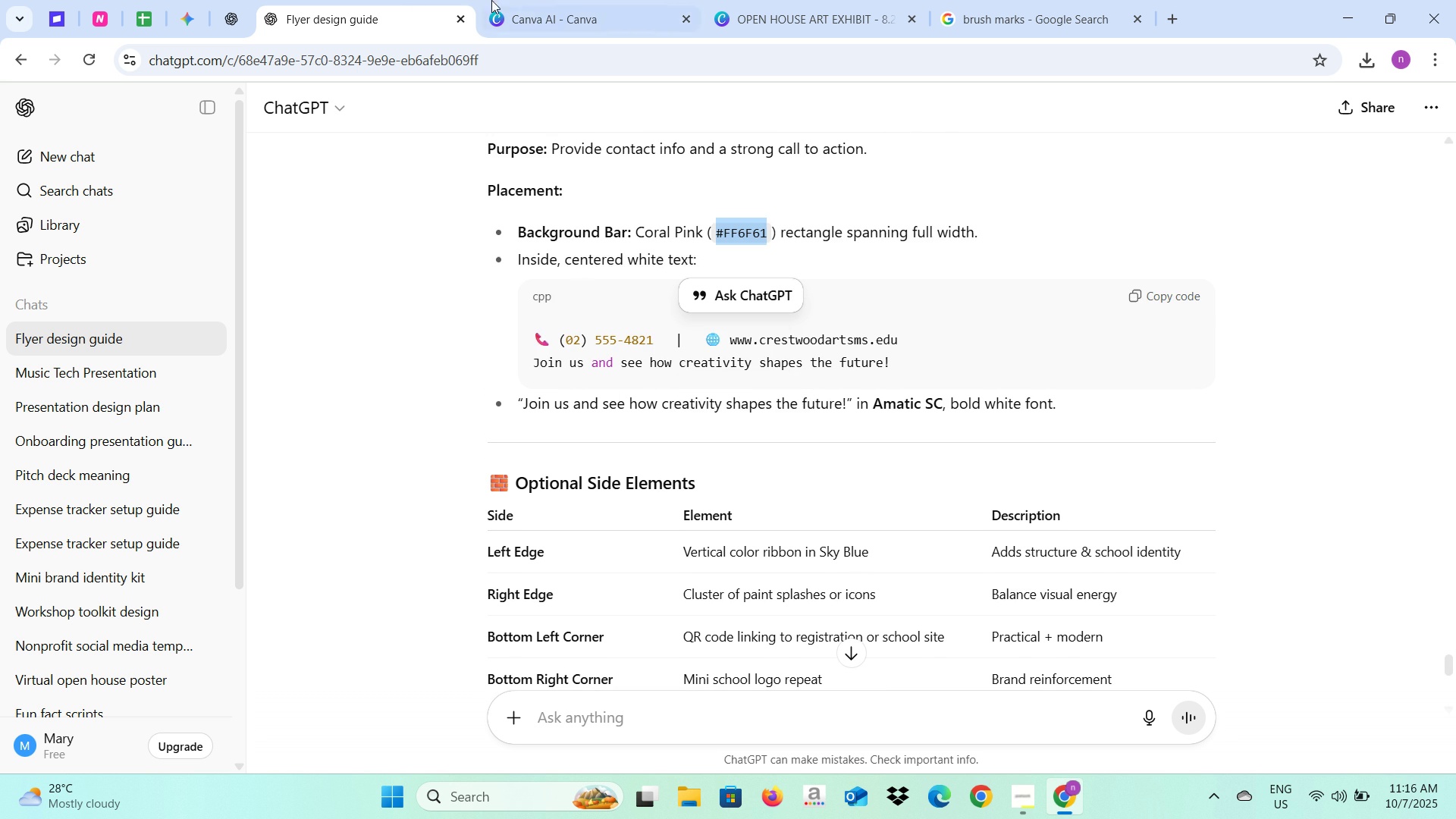 
left_click([791, 0])
 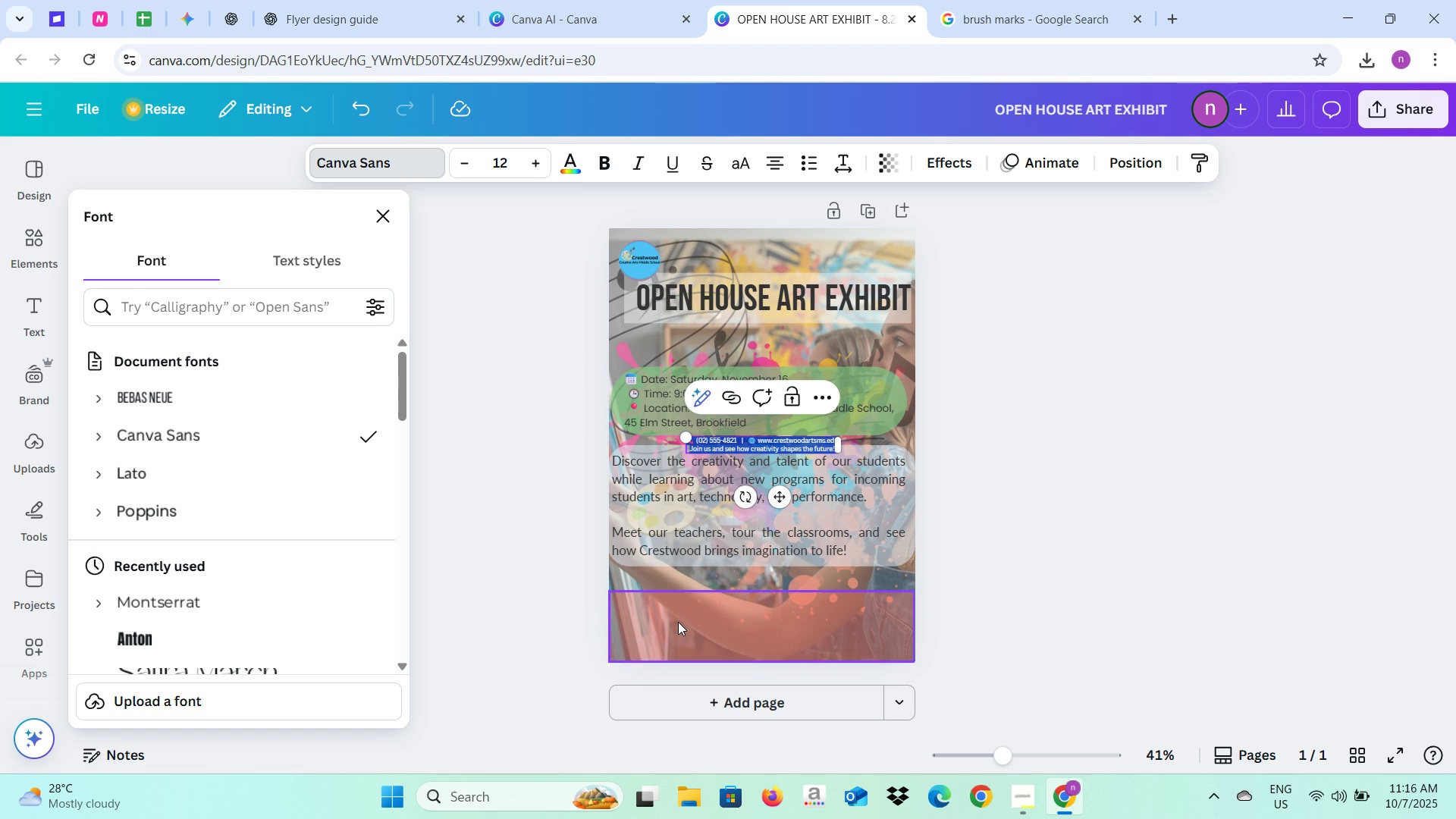 
left_click([678, 623])
 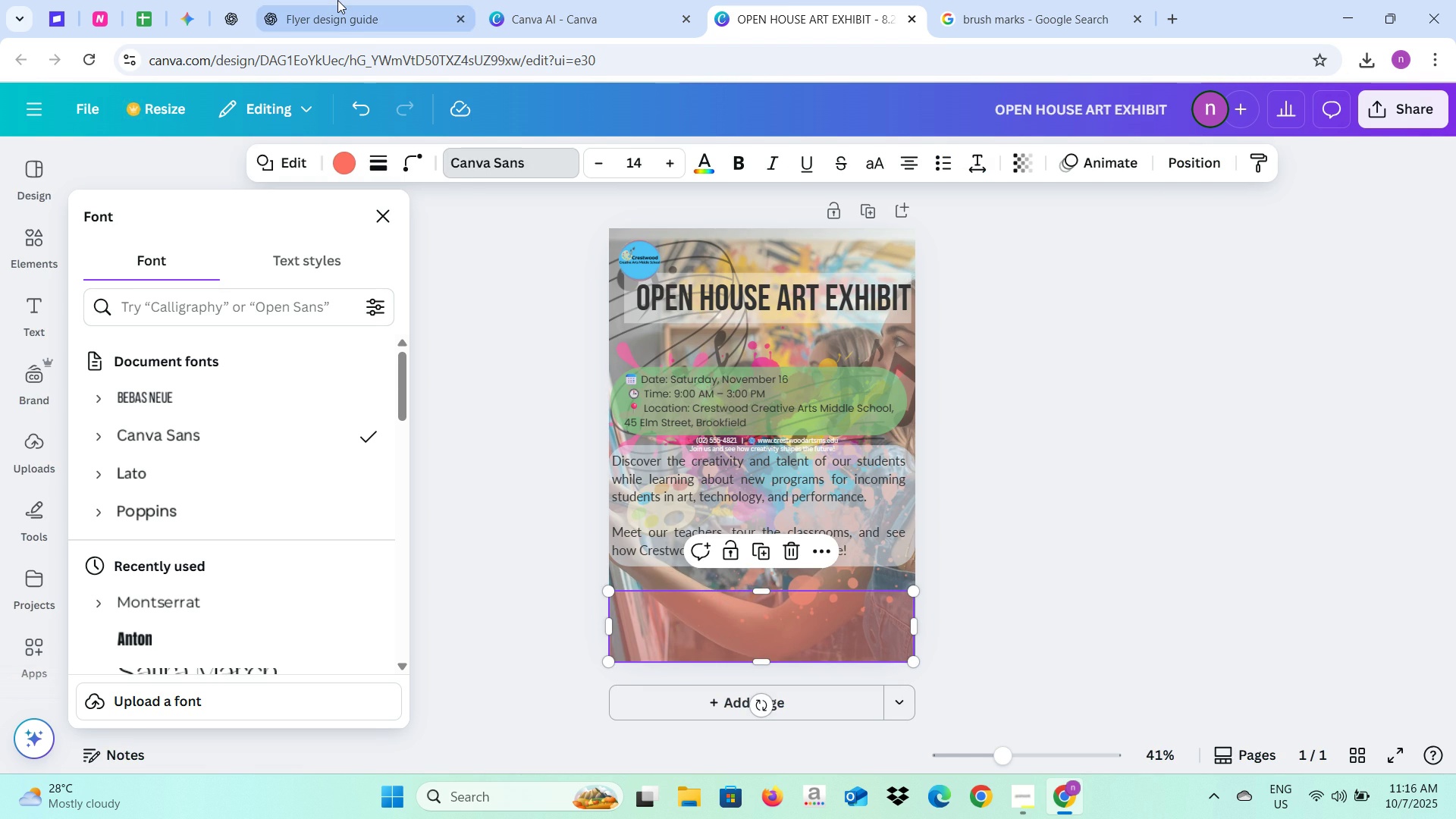 
left_click([334, 0])
 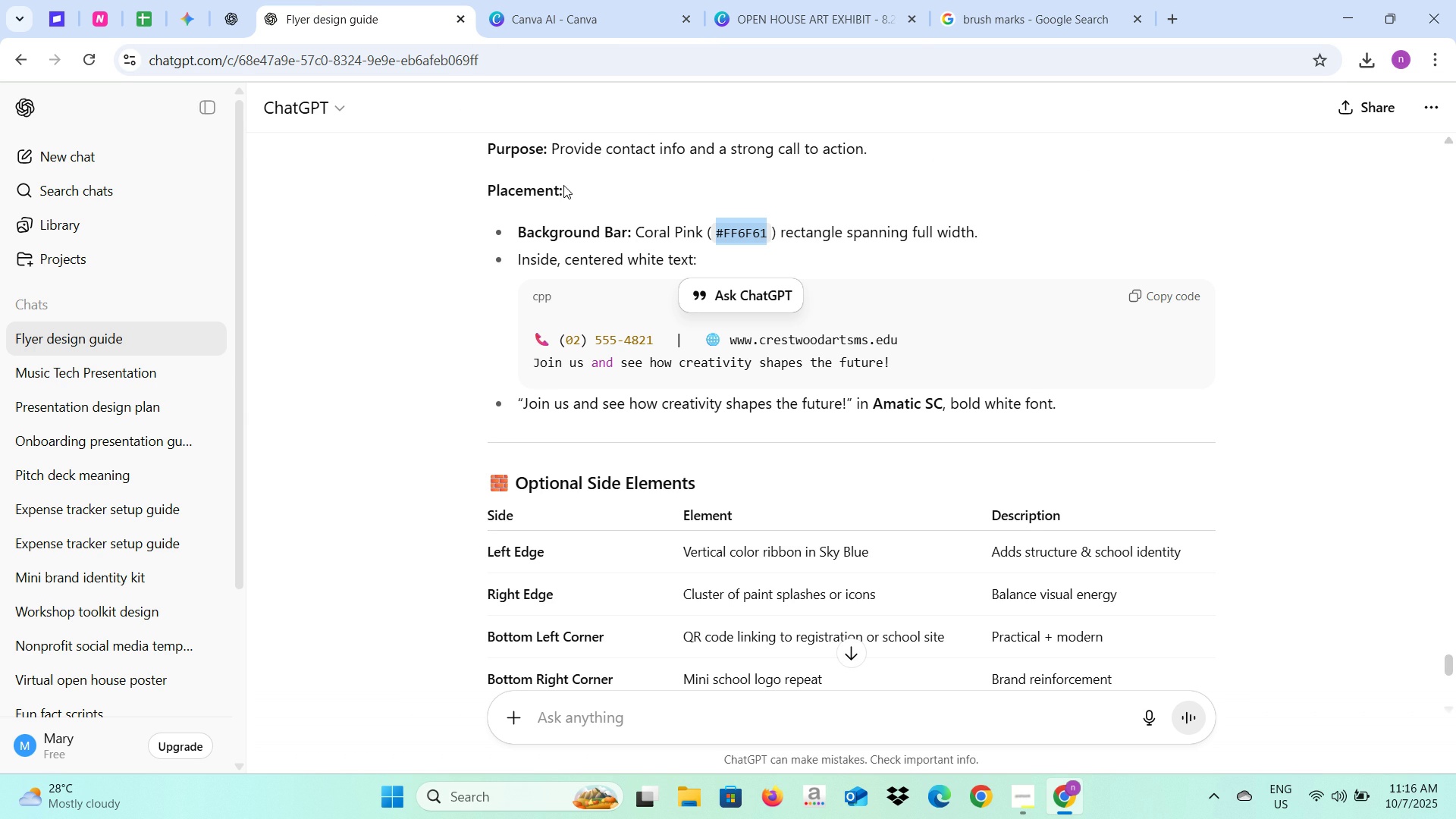 
wait(6.36)
 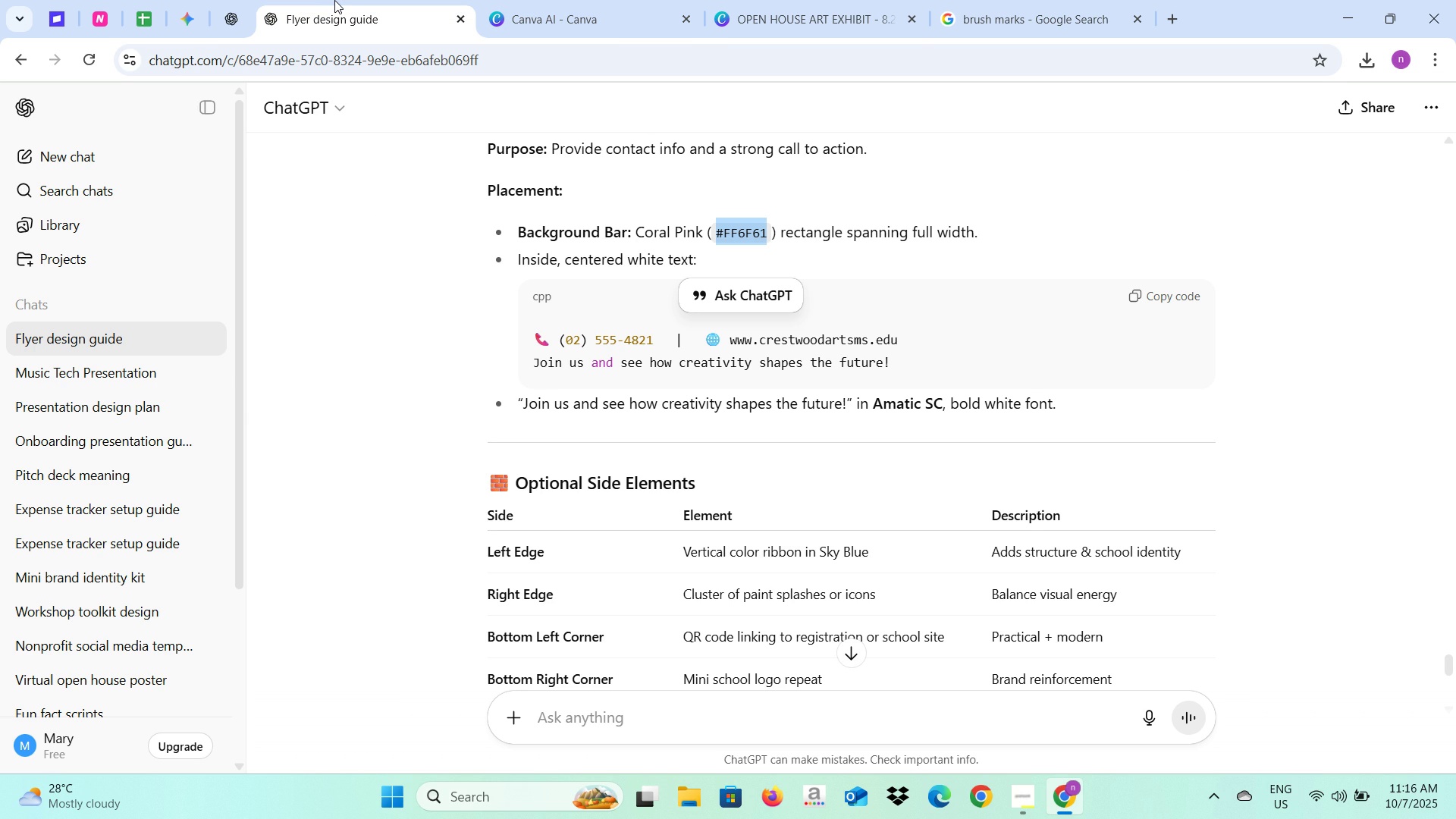 
left_click([748, 0])
 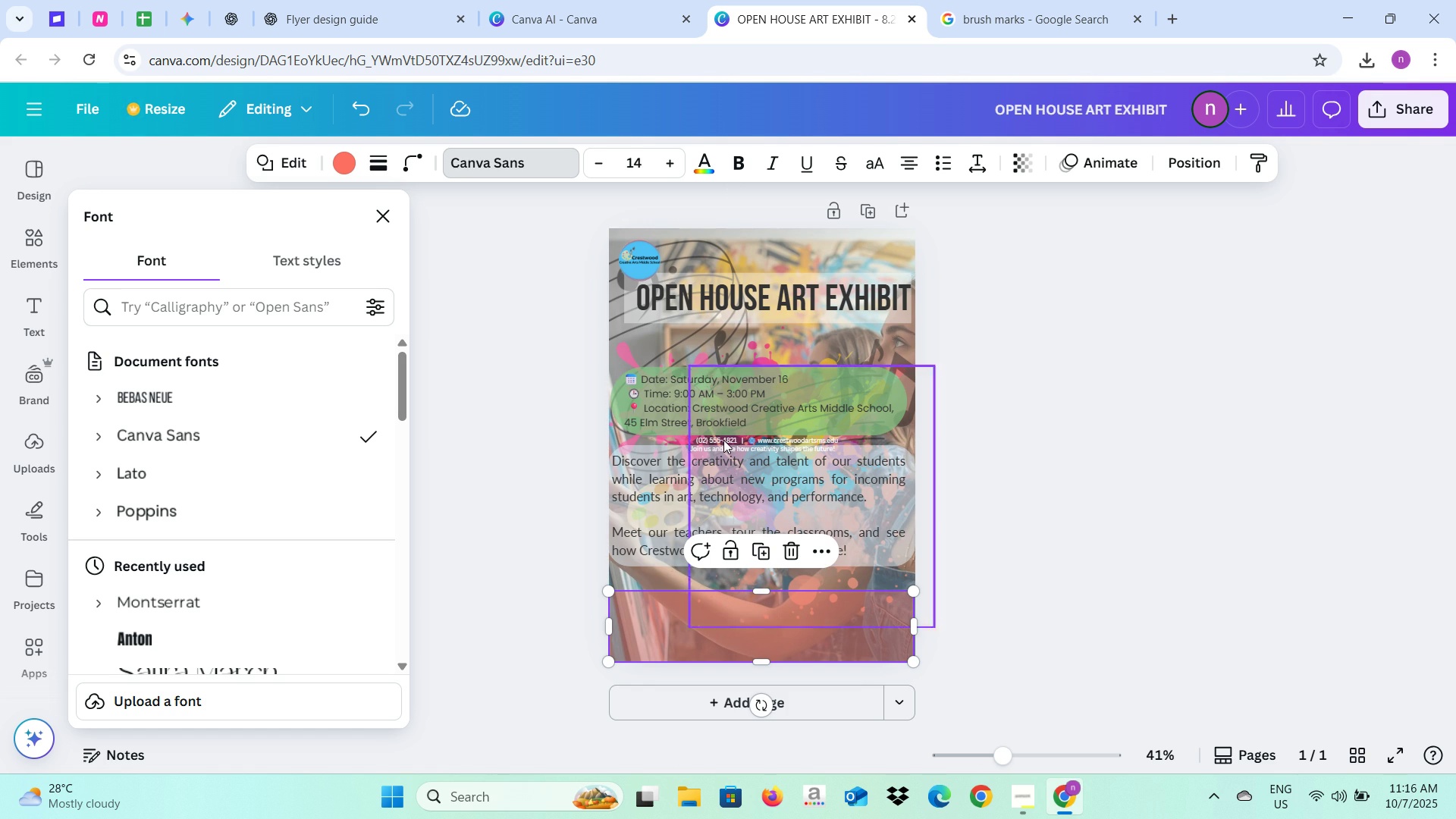 
left_click([723, 440])